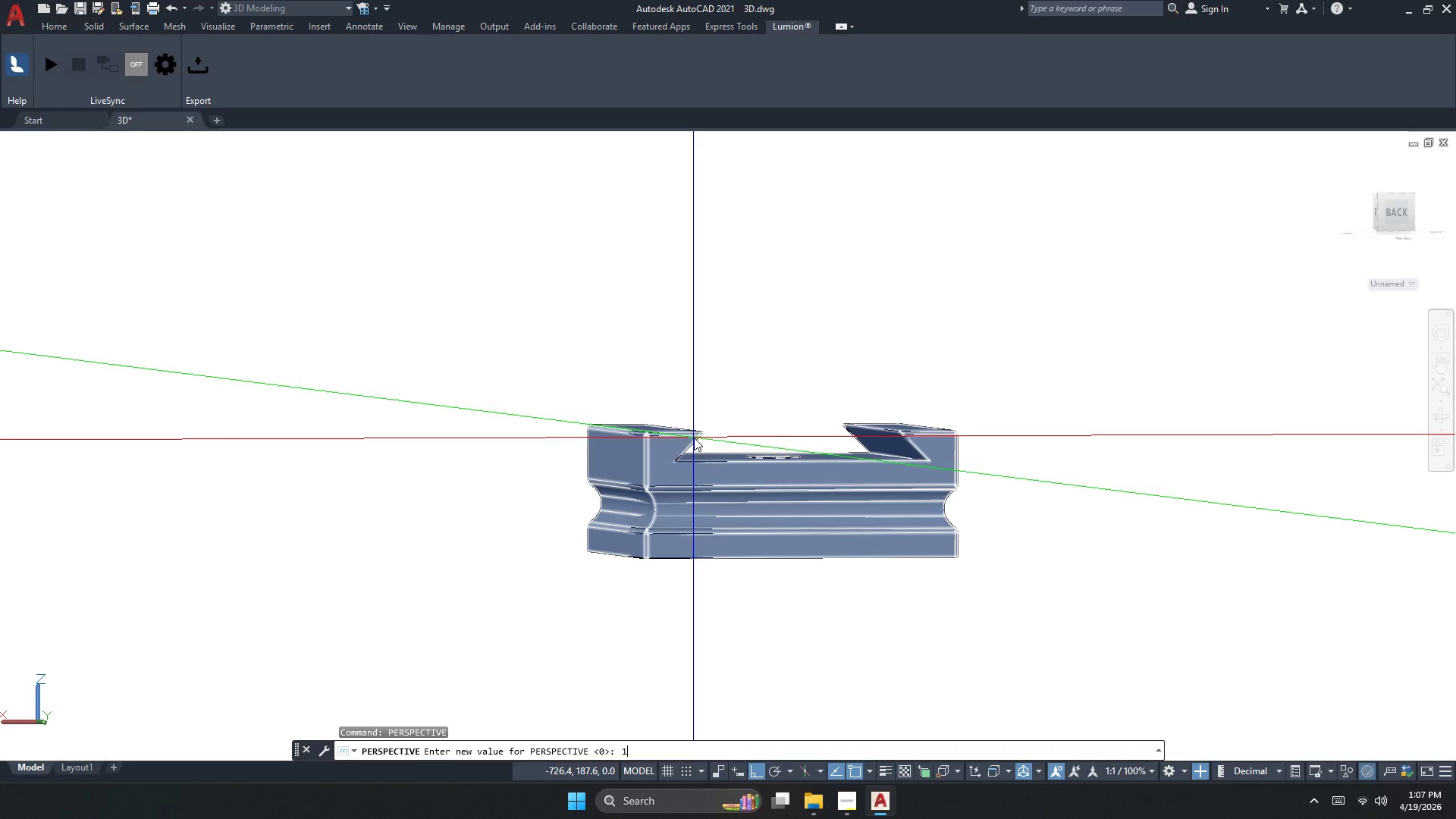 
key(Backspace)
 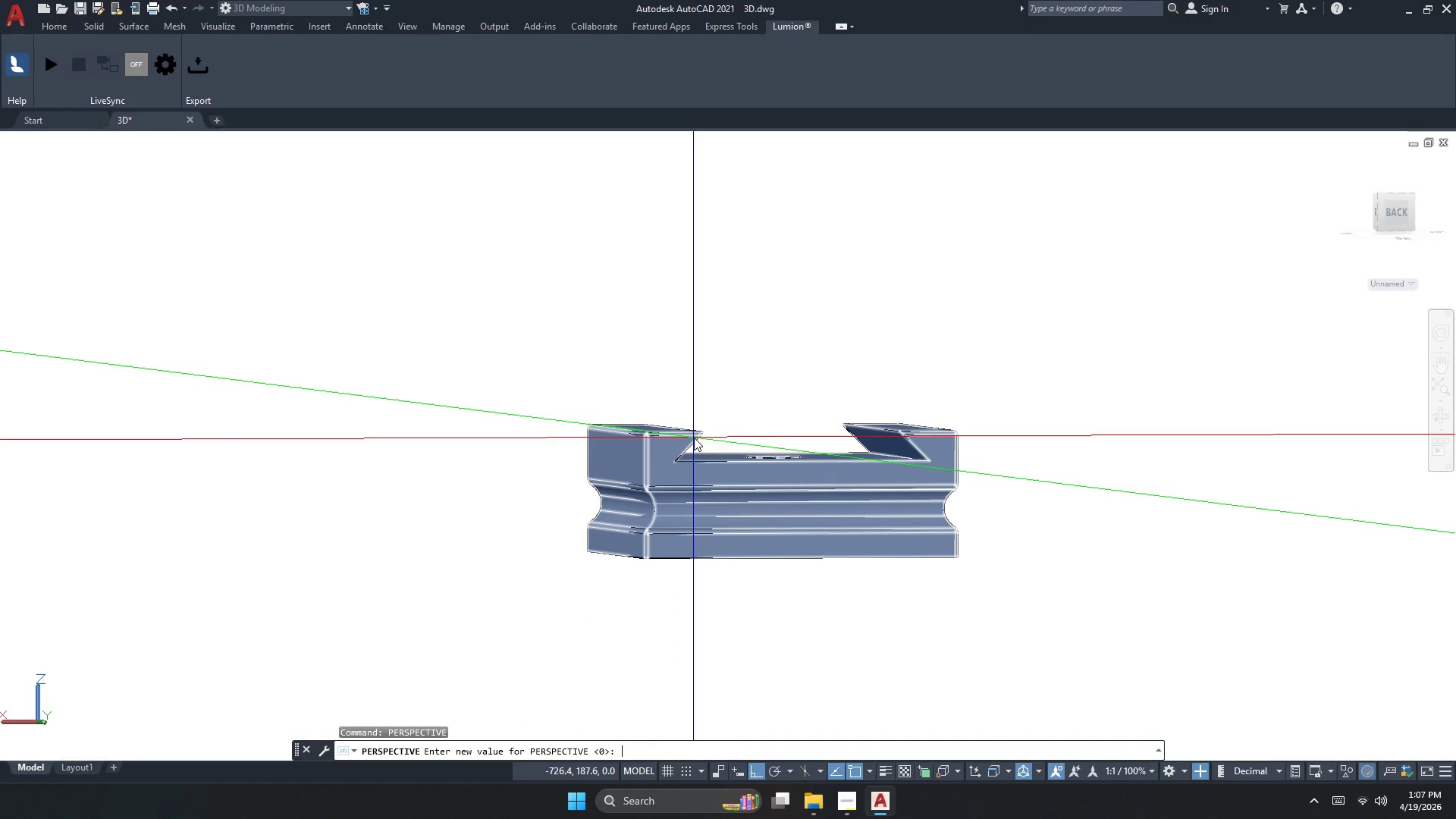 
key(Numpad1)
 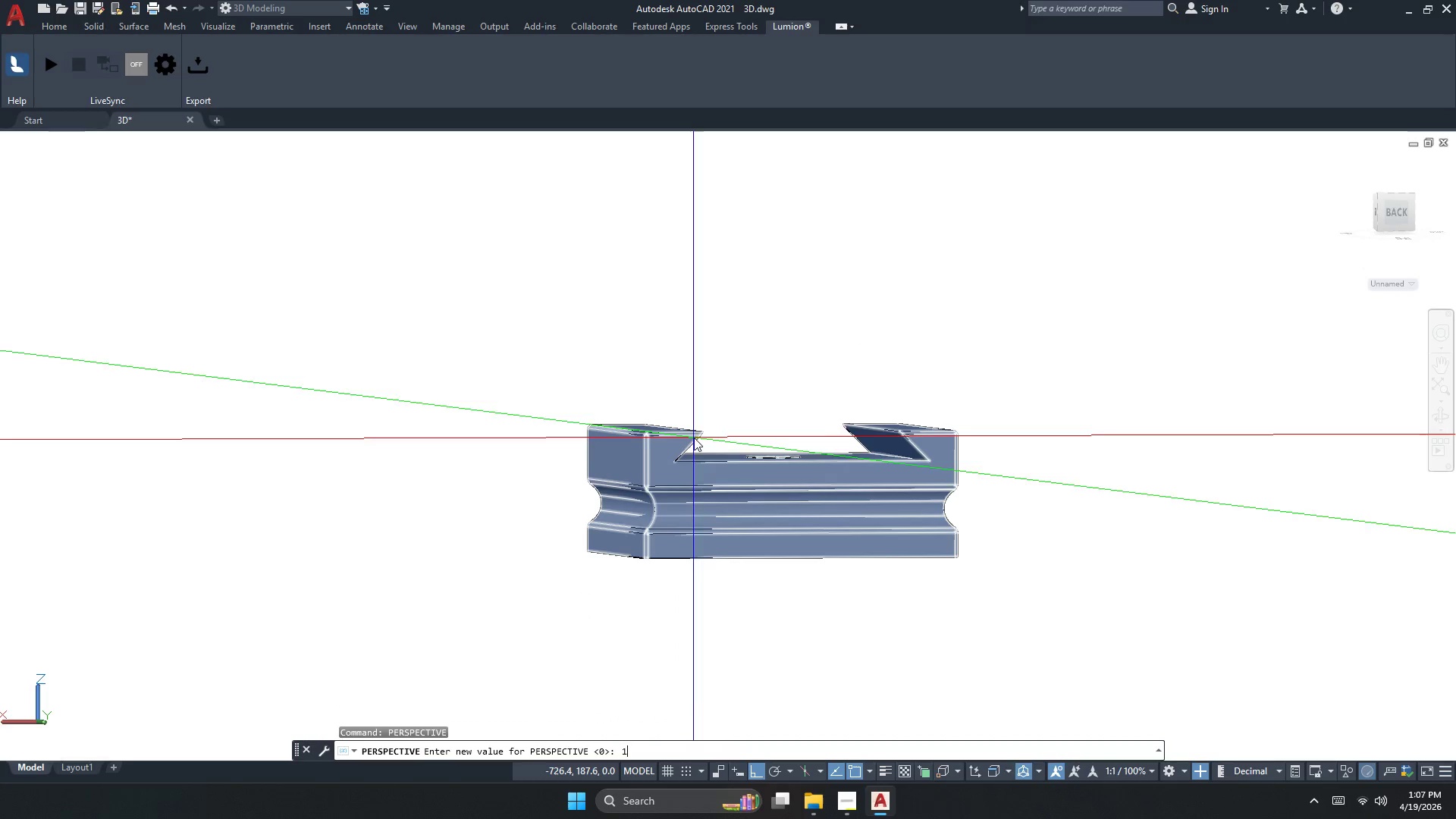 
key(Backspace)
 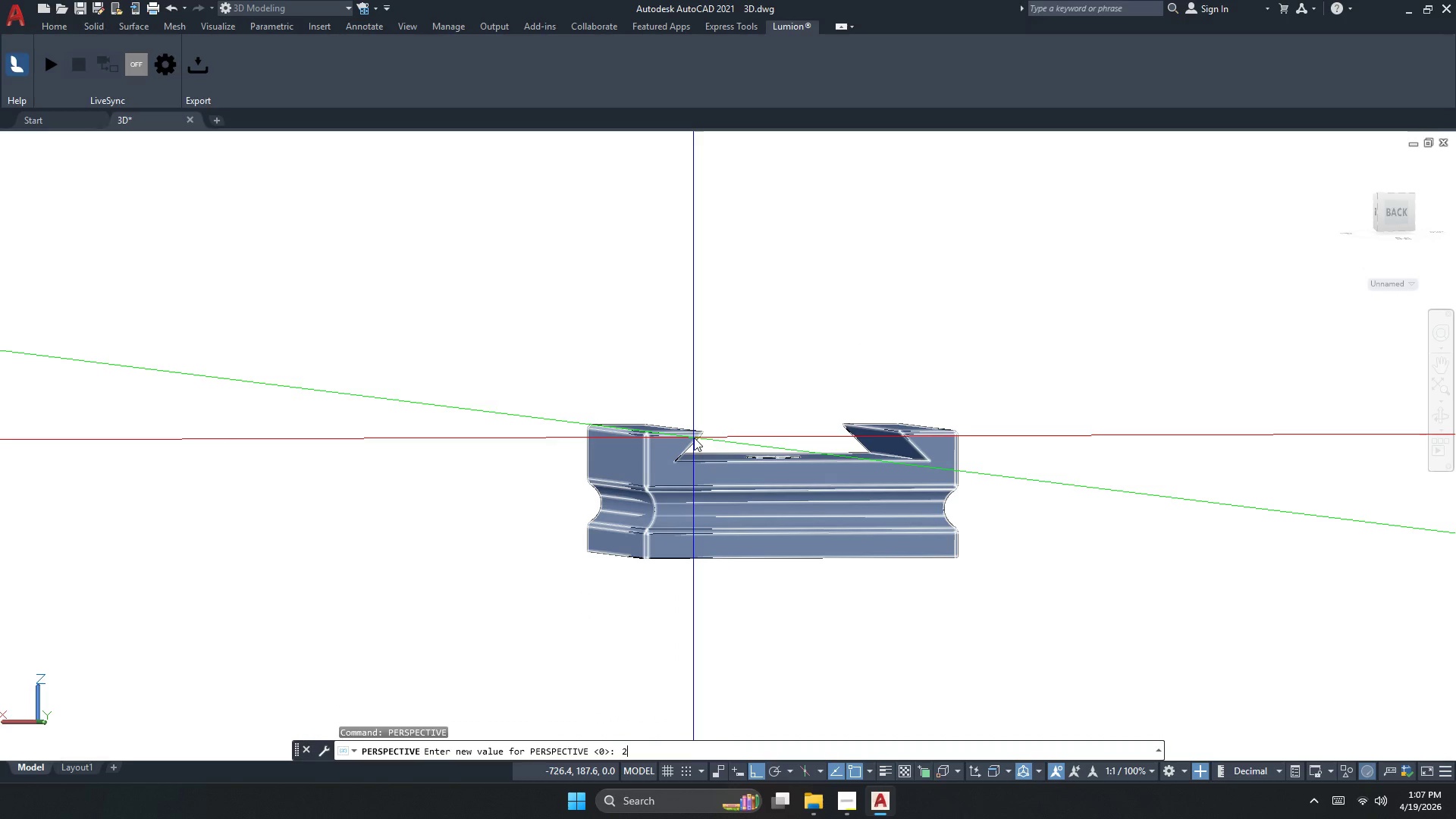 
key(Numpad2)
 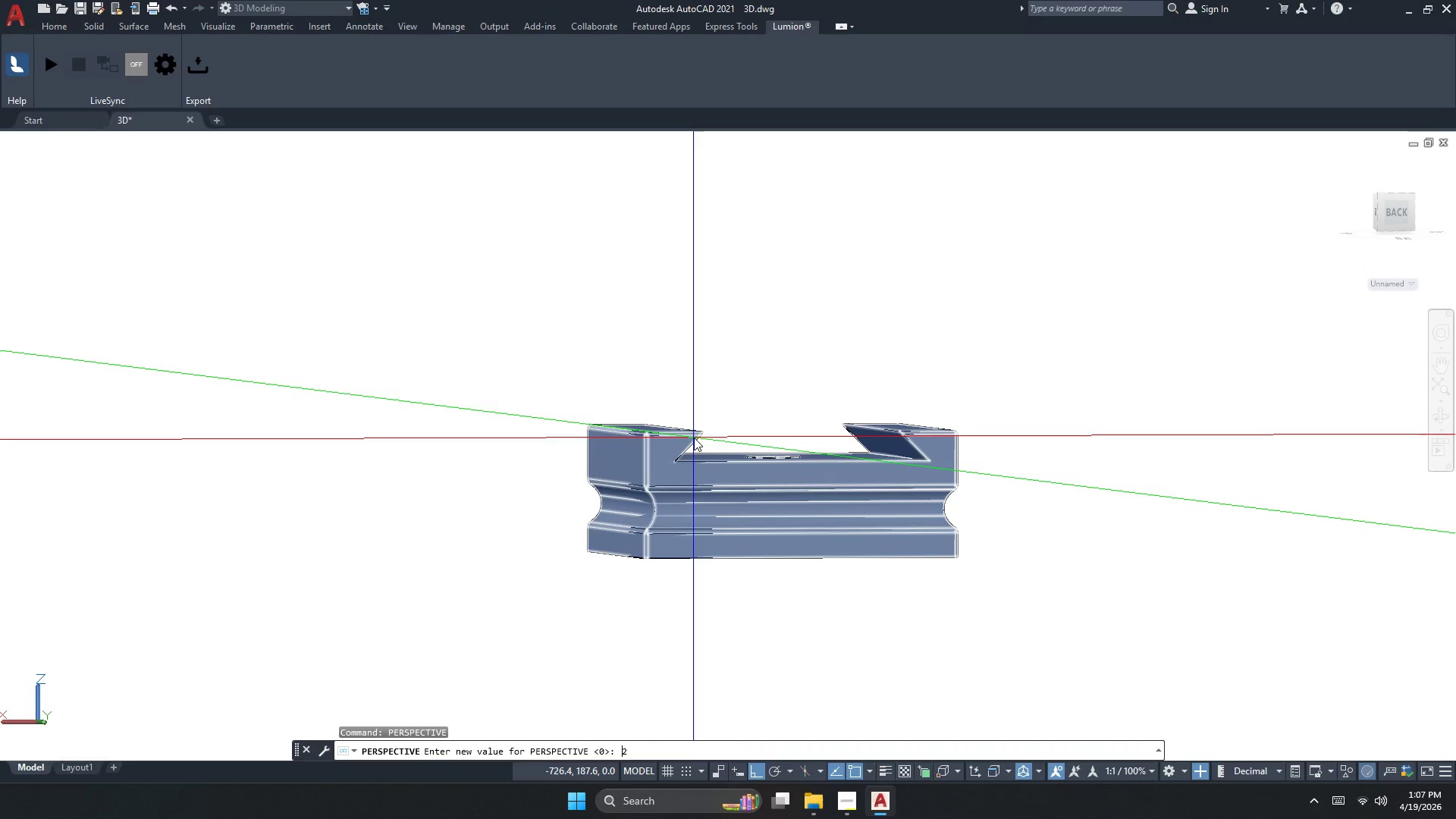 
key(Home)
 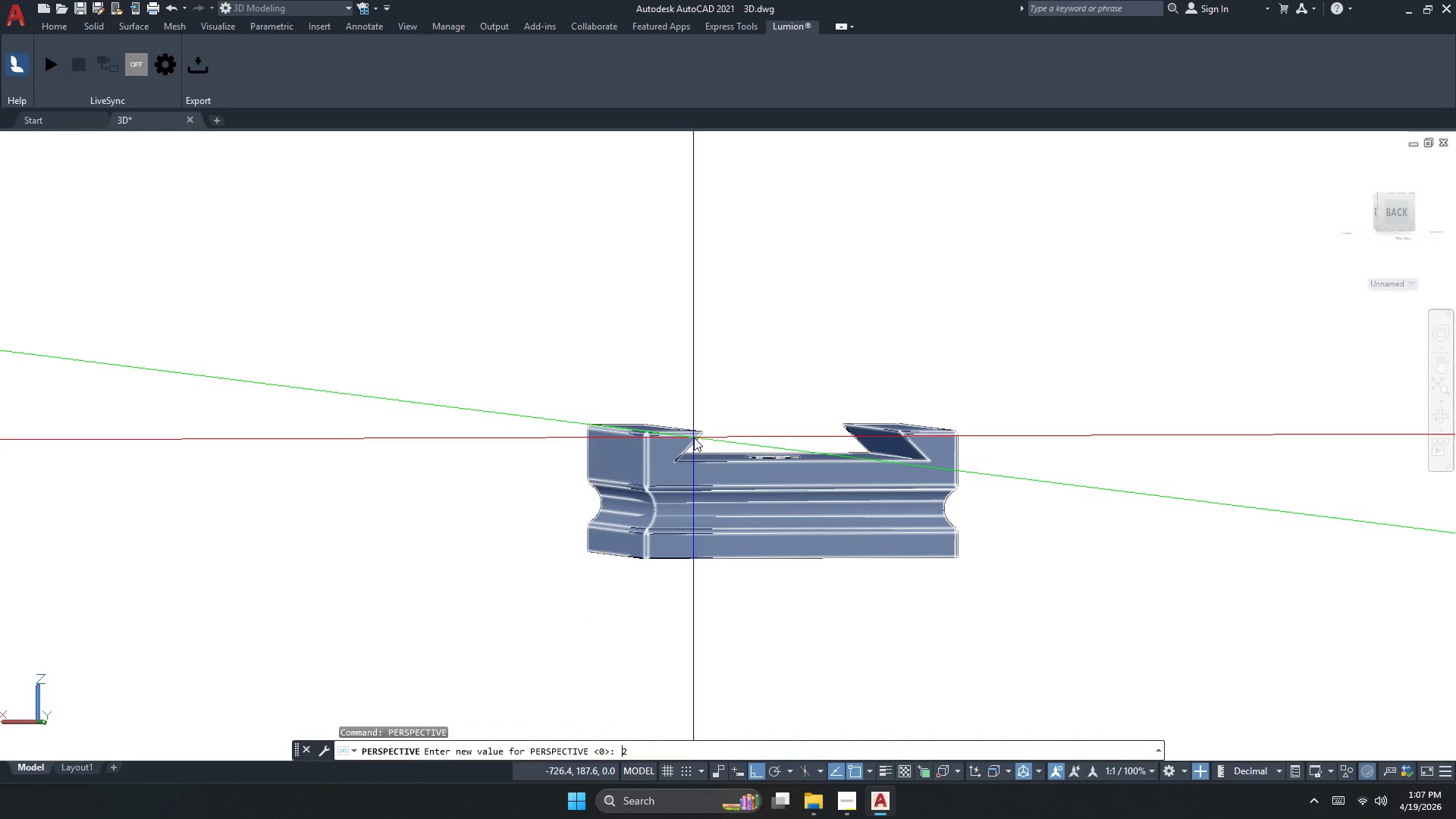 
key(Backspace)
 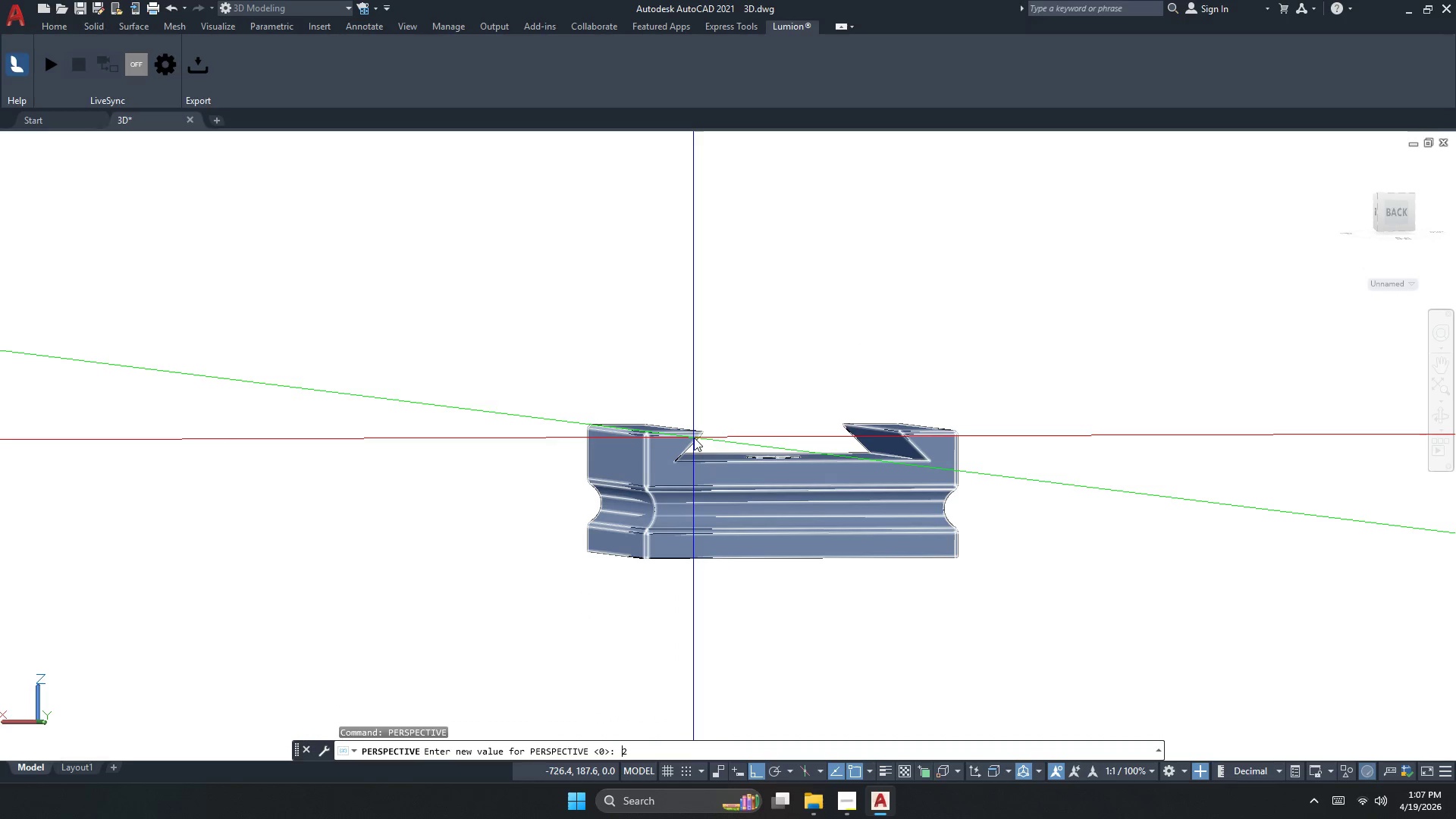 
key(Backspace)
 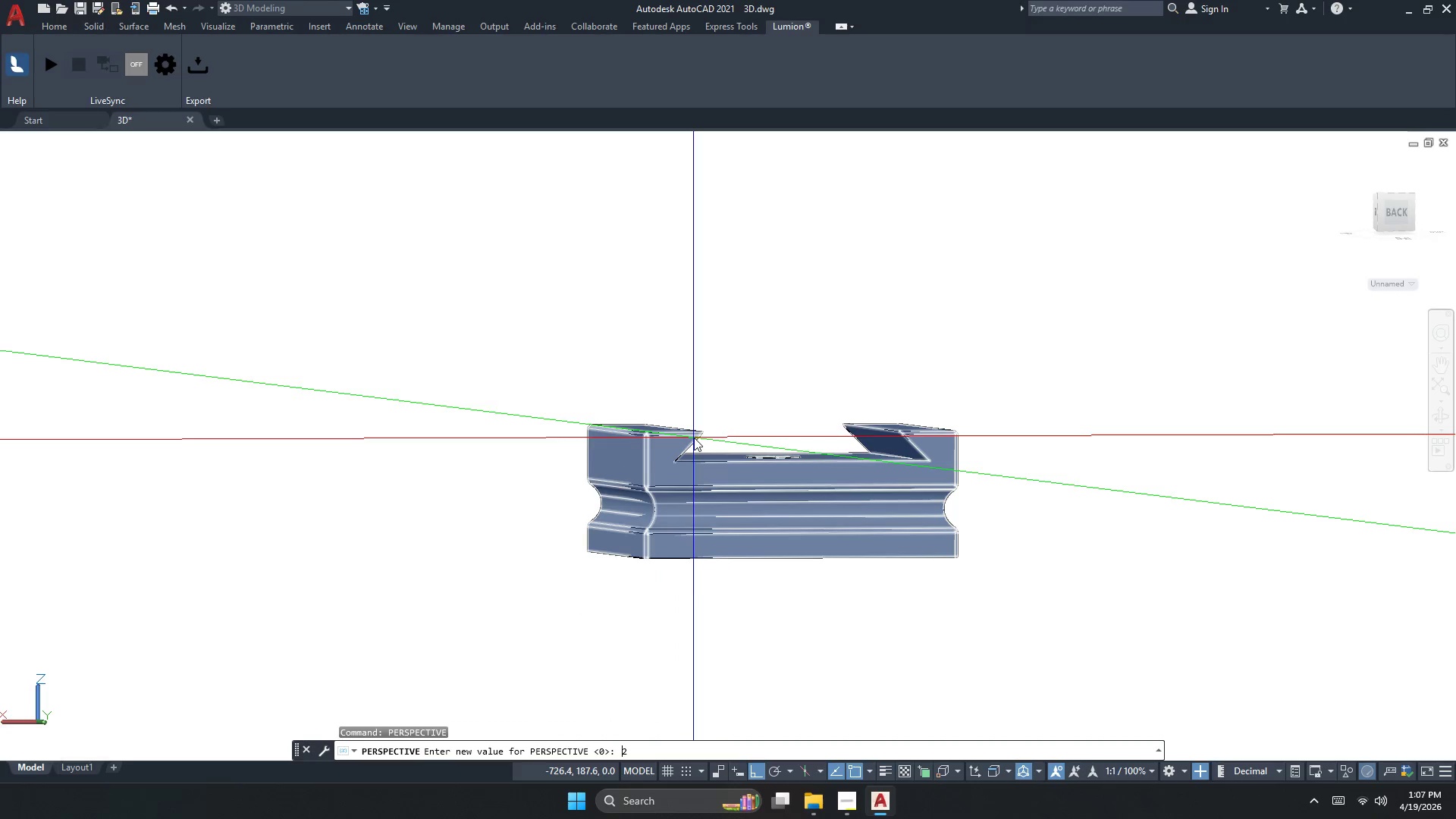 
key(ArrowRight)
 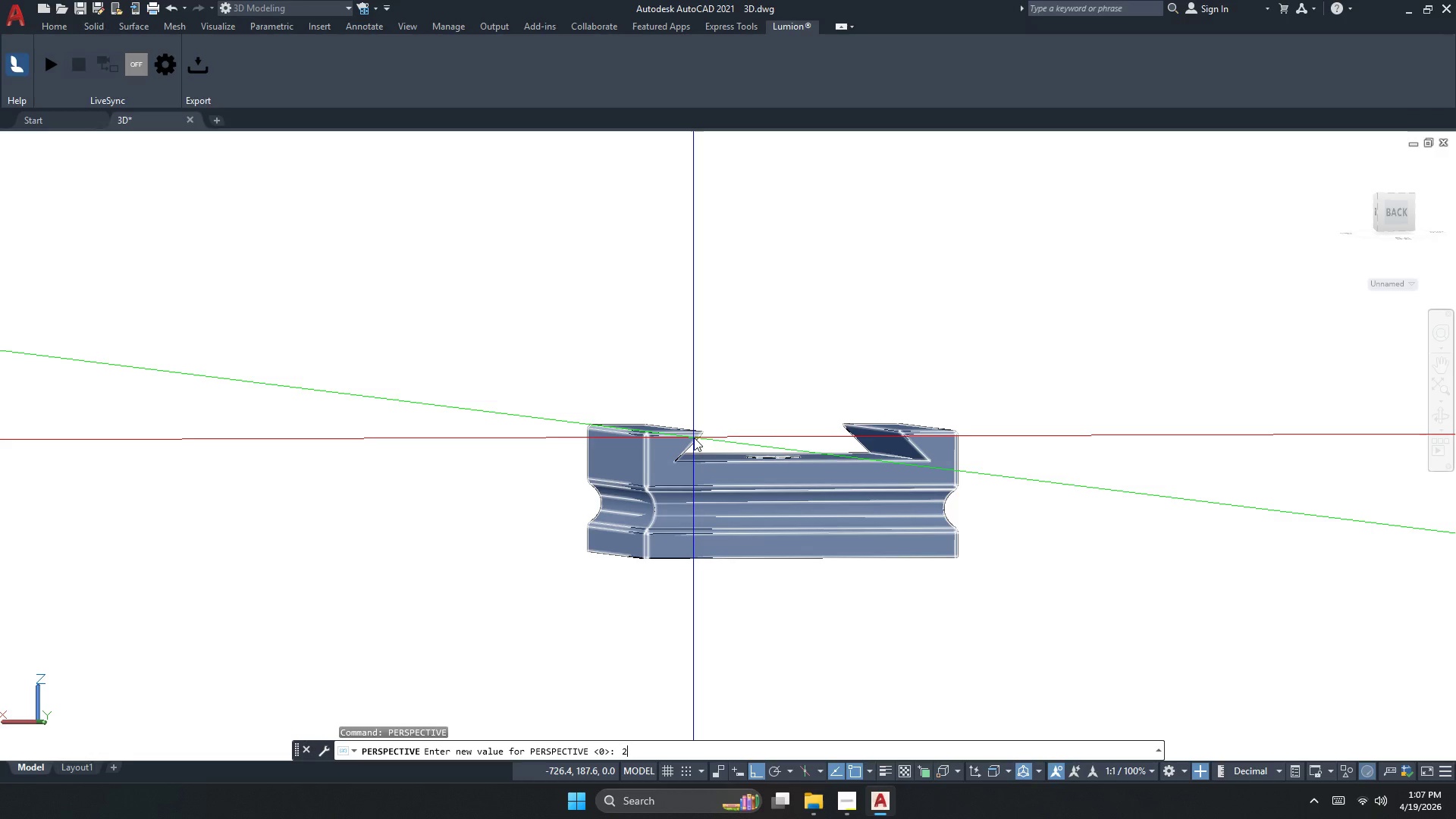 
key(Backspace)
 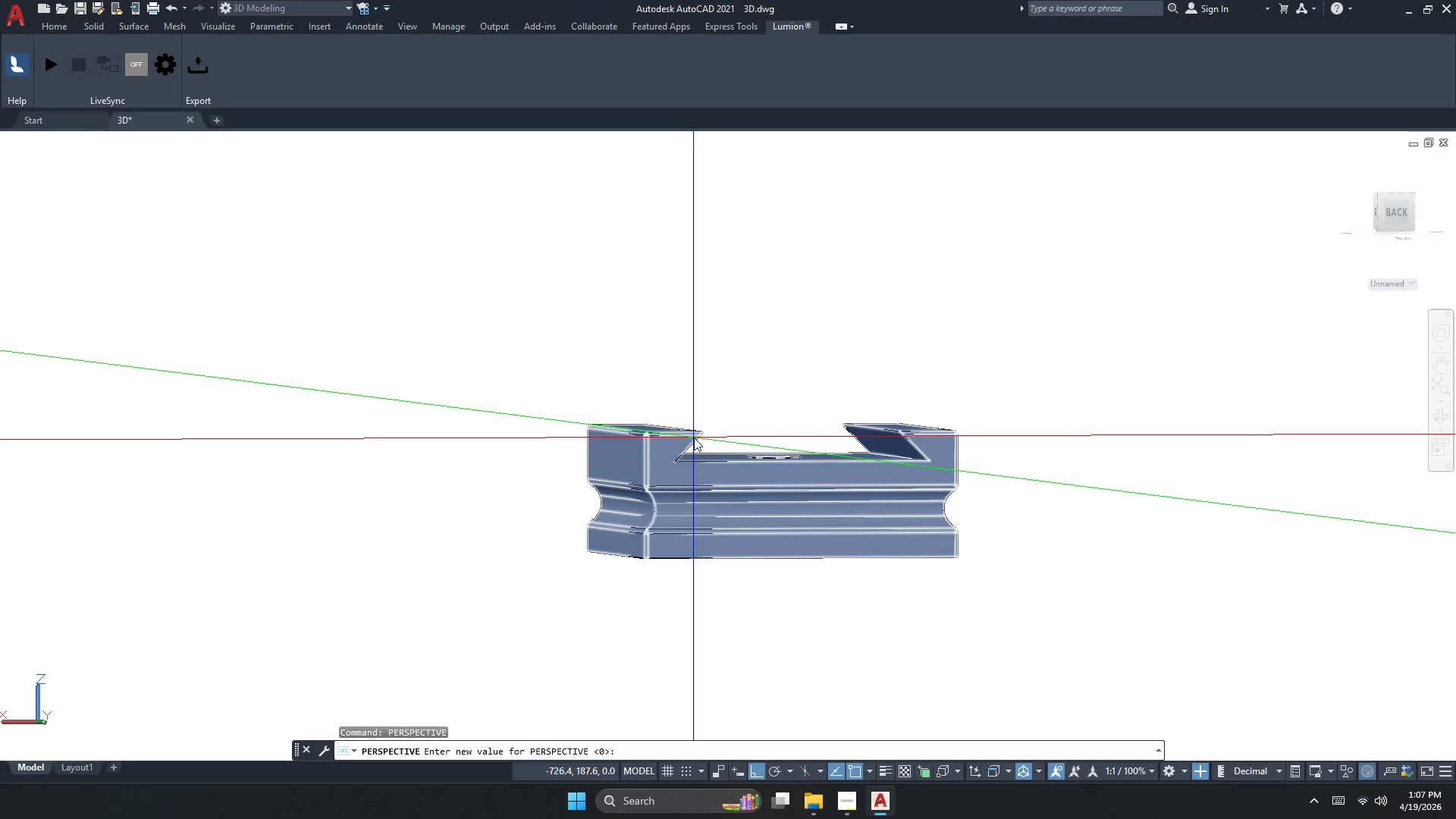 
key(Numpad2)
 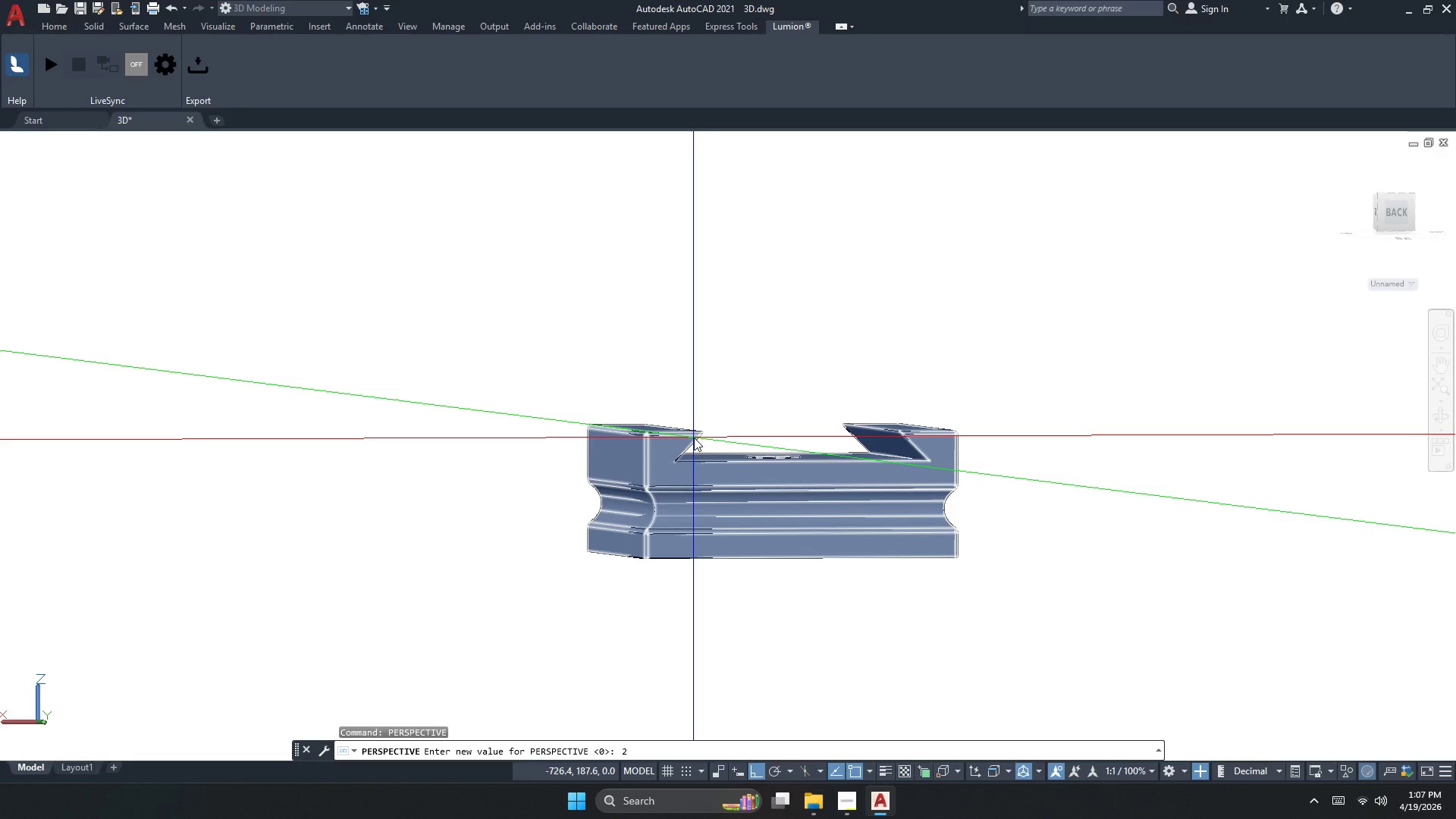 
key(Backspace)
 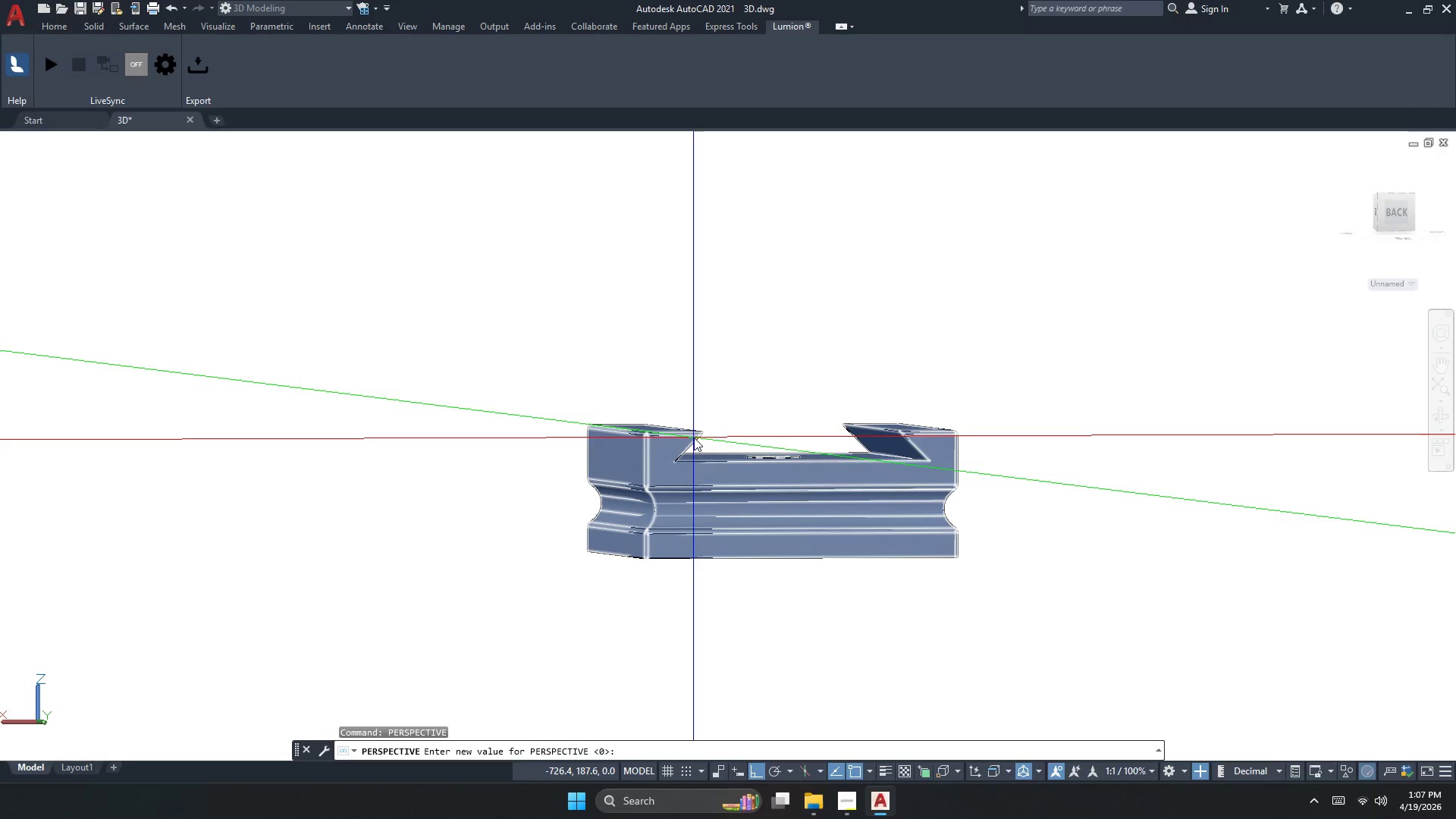 
key(Numpad1)
 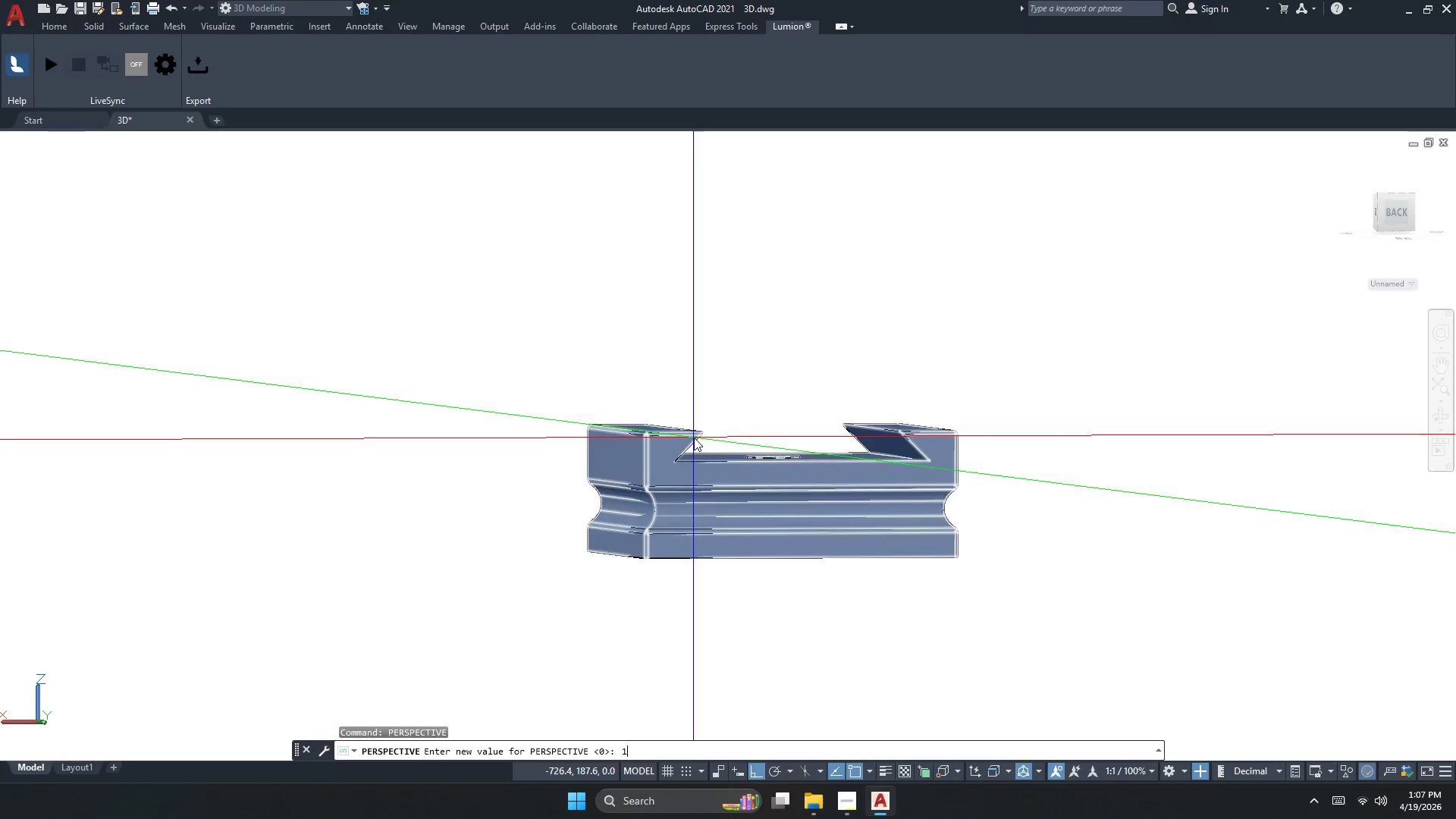 
key(NumpadEnter)
 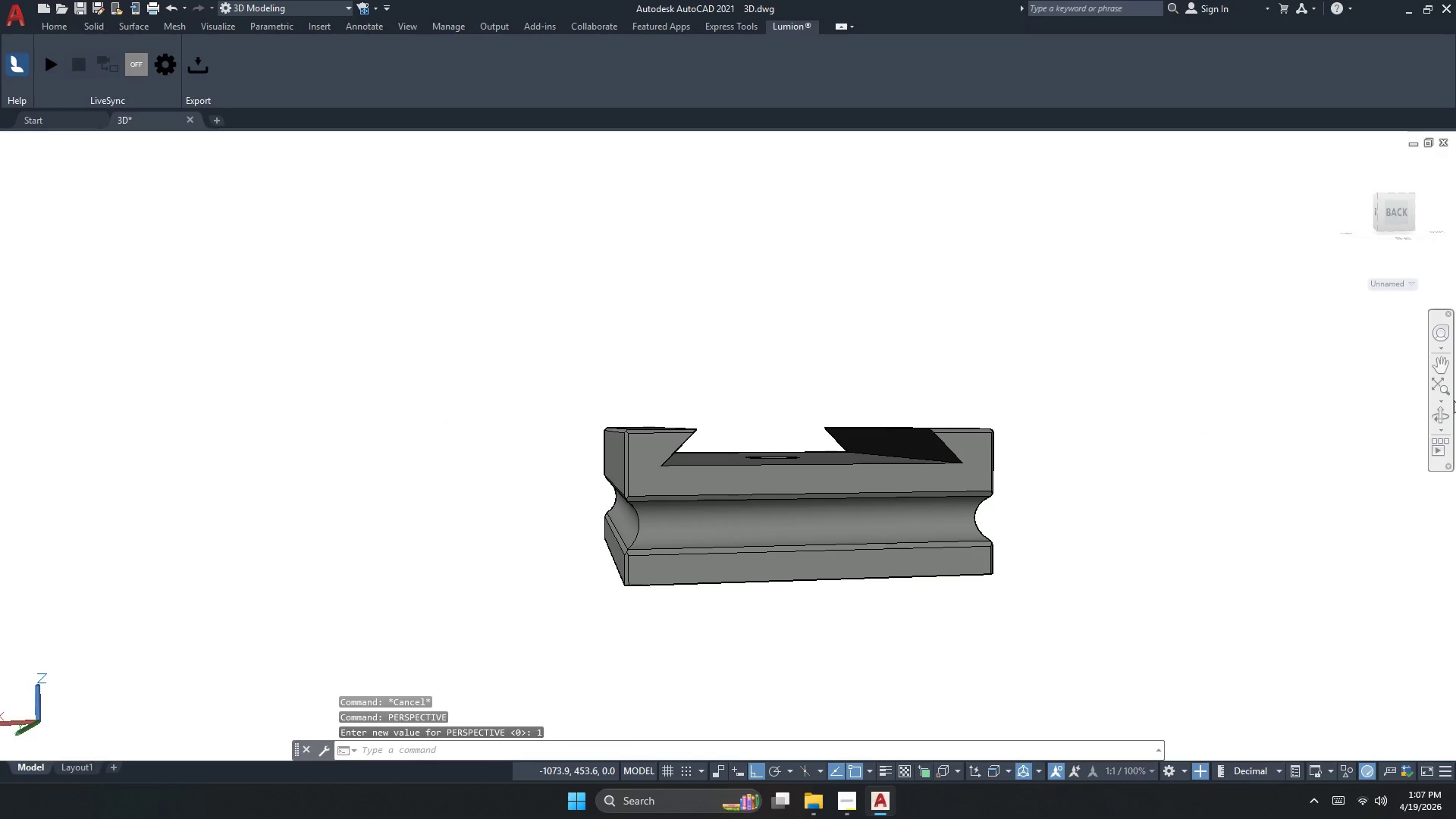 
left_click([1440, 413])
 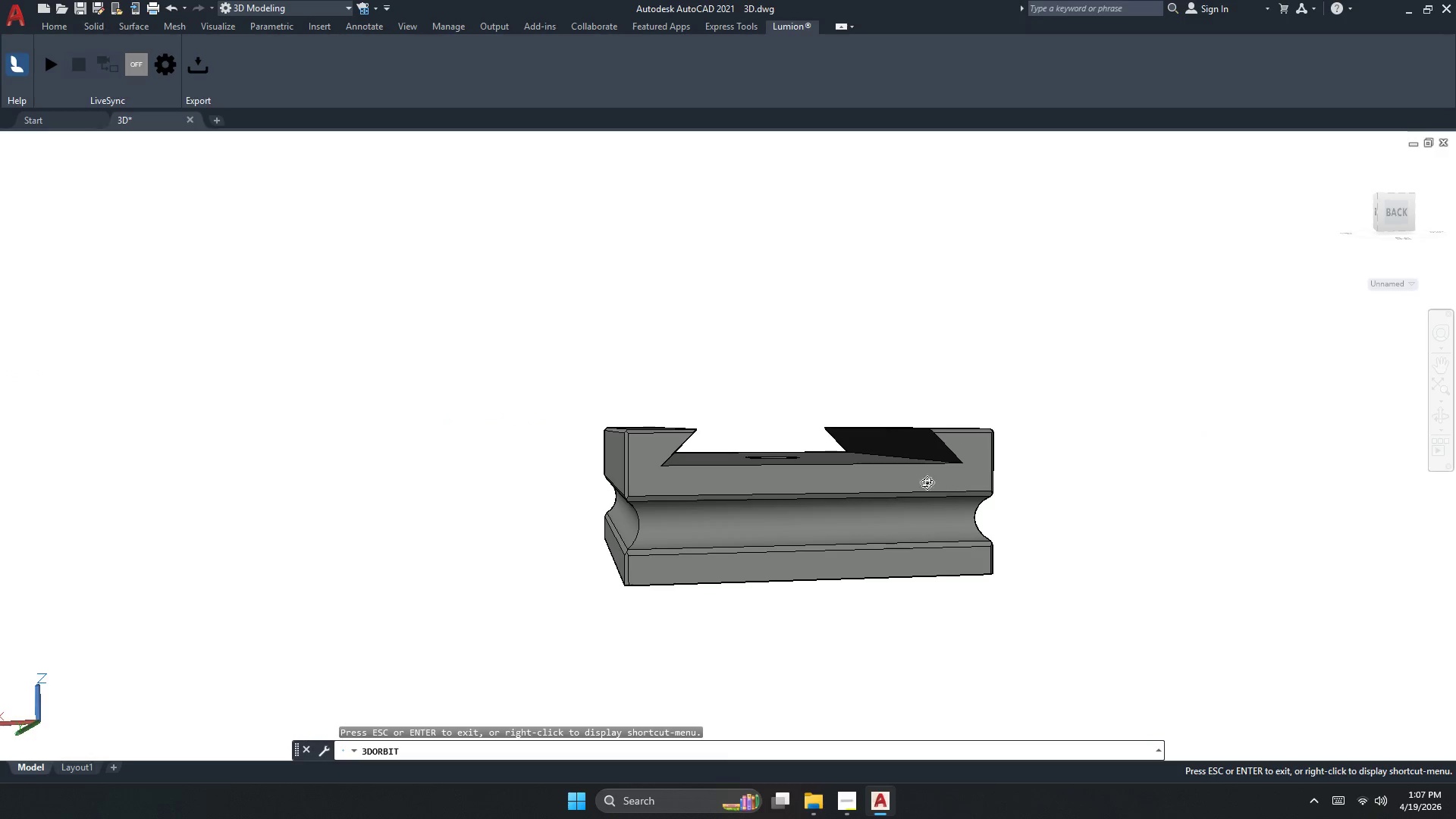 
left_click_drag(start_coordinate=[881, 488], to_coordinate=[902, 541])
 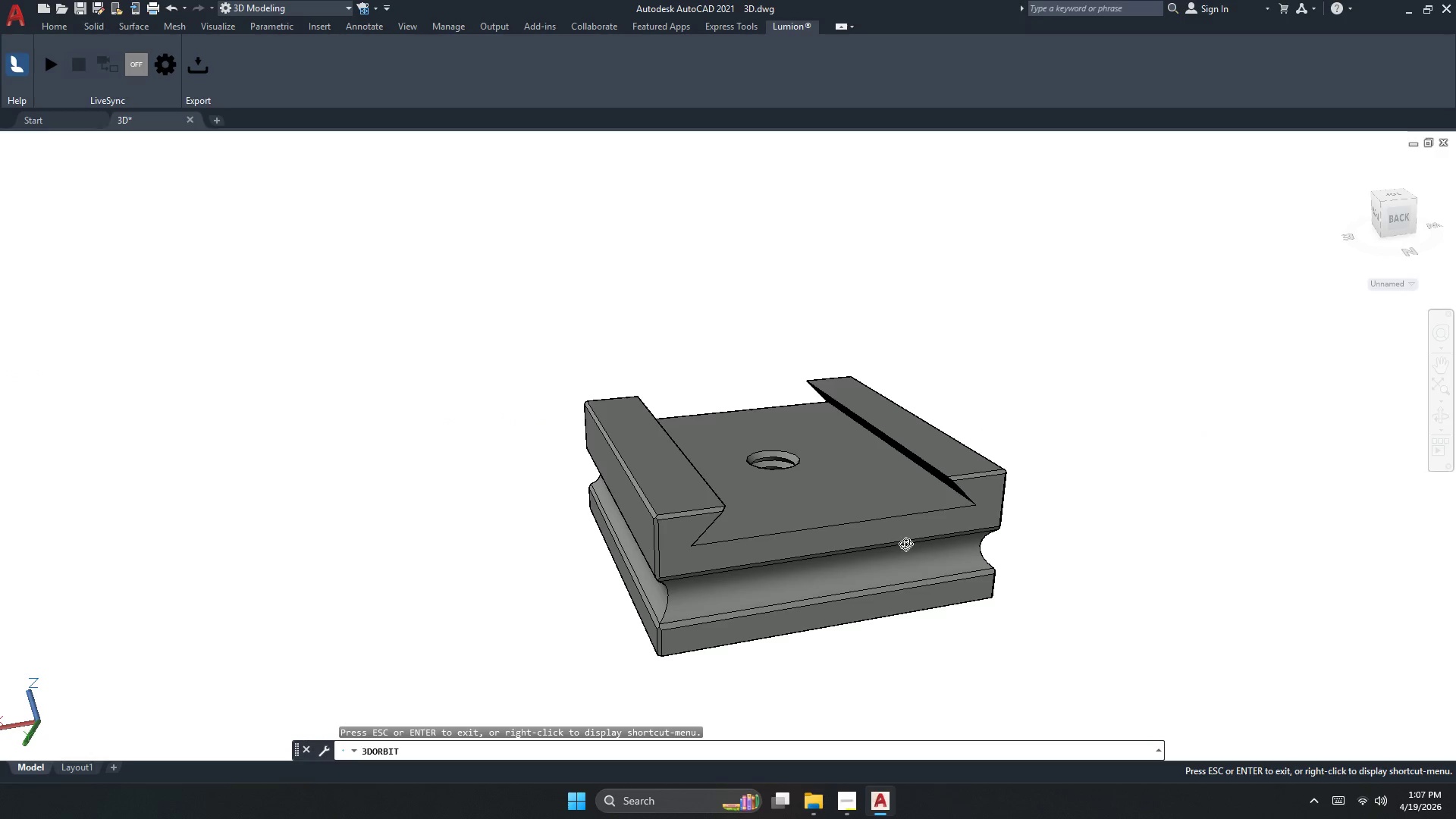 
left_click_drag(start_coordinate=[908, 546], to_coordinate=[431, 430])
 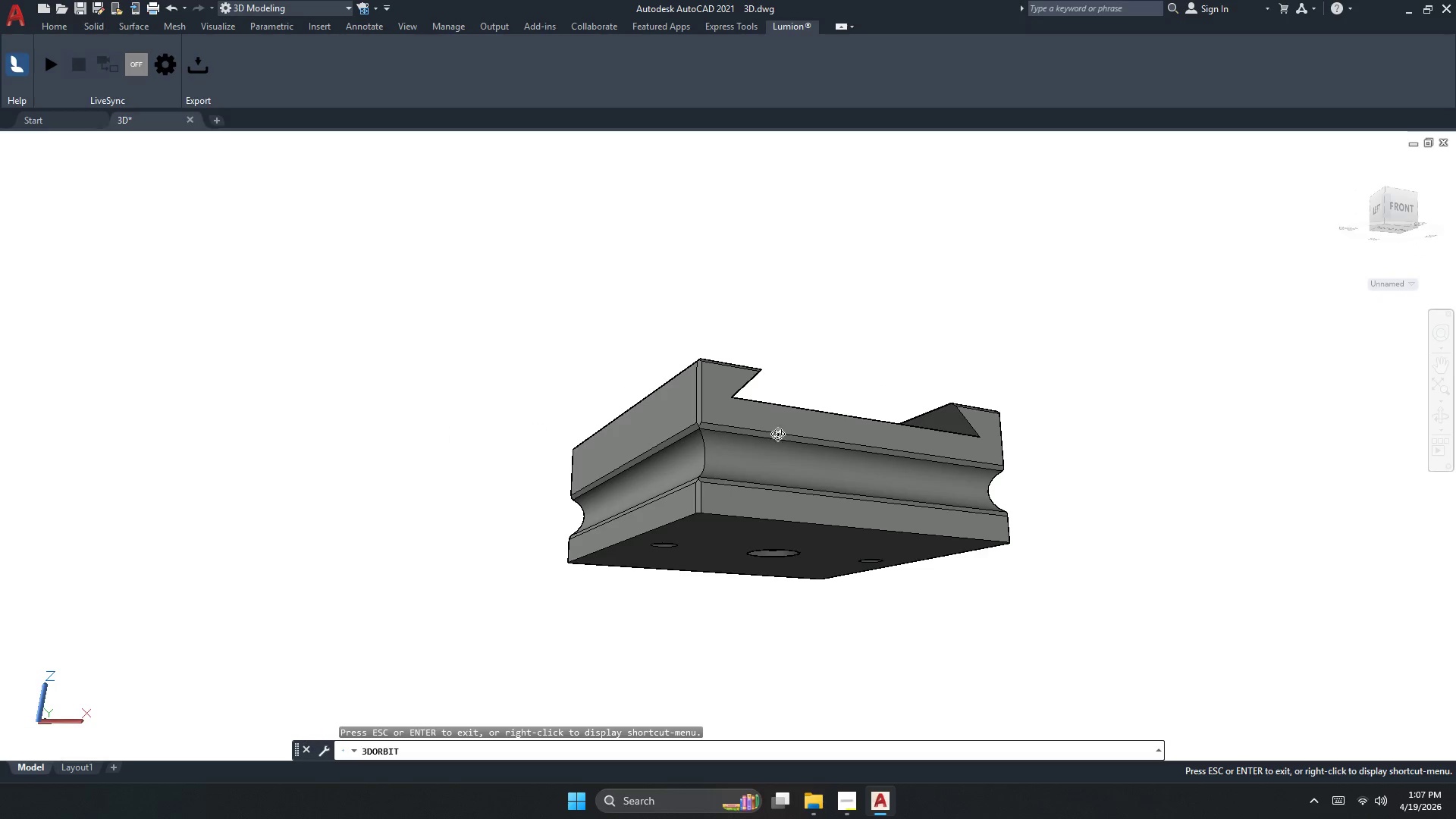 
left_click_drag(start_coordinate=[784, 435], to_coordinate=[695, 487])
 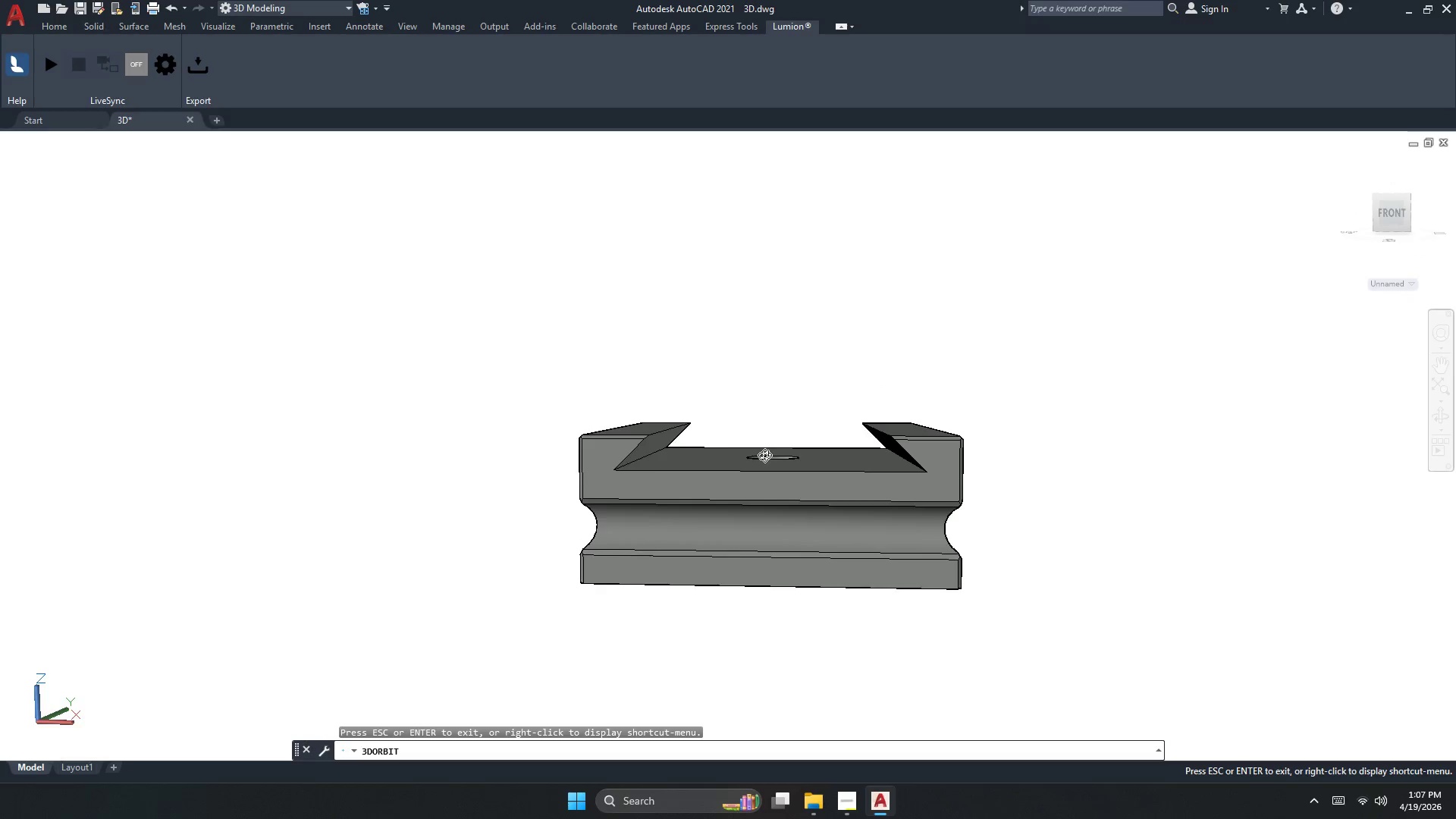 
left_click_drag(start_coordinate=[760, 455], to_coordinate=[1273, 342])
 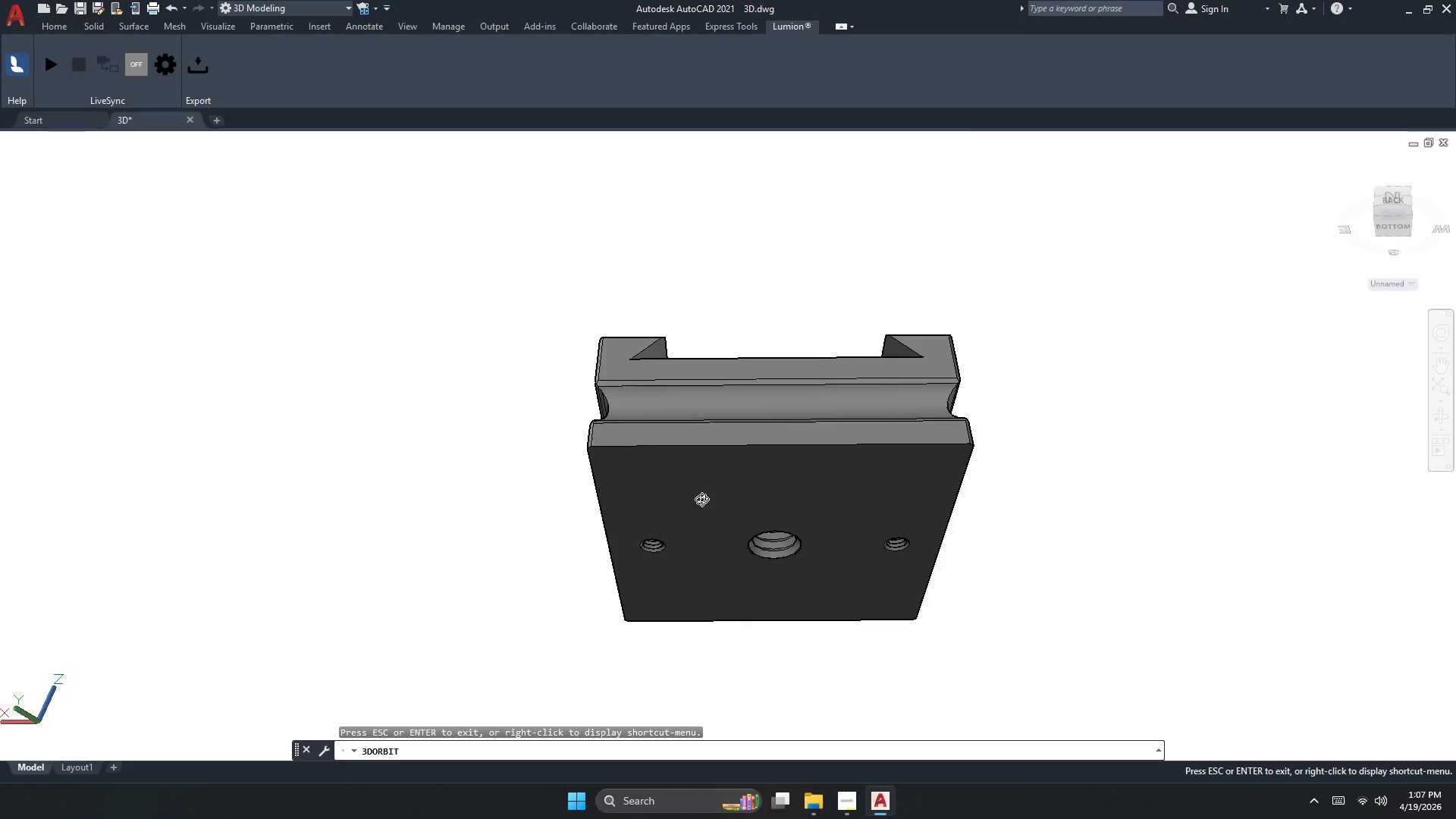 
left_click_drag(start_coordinate=[679, 511], to_coordinate=[712, 717])
 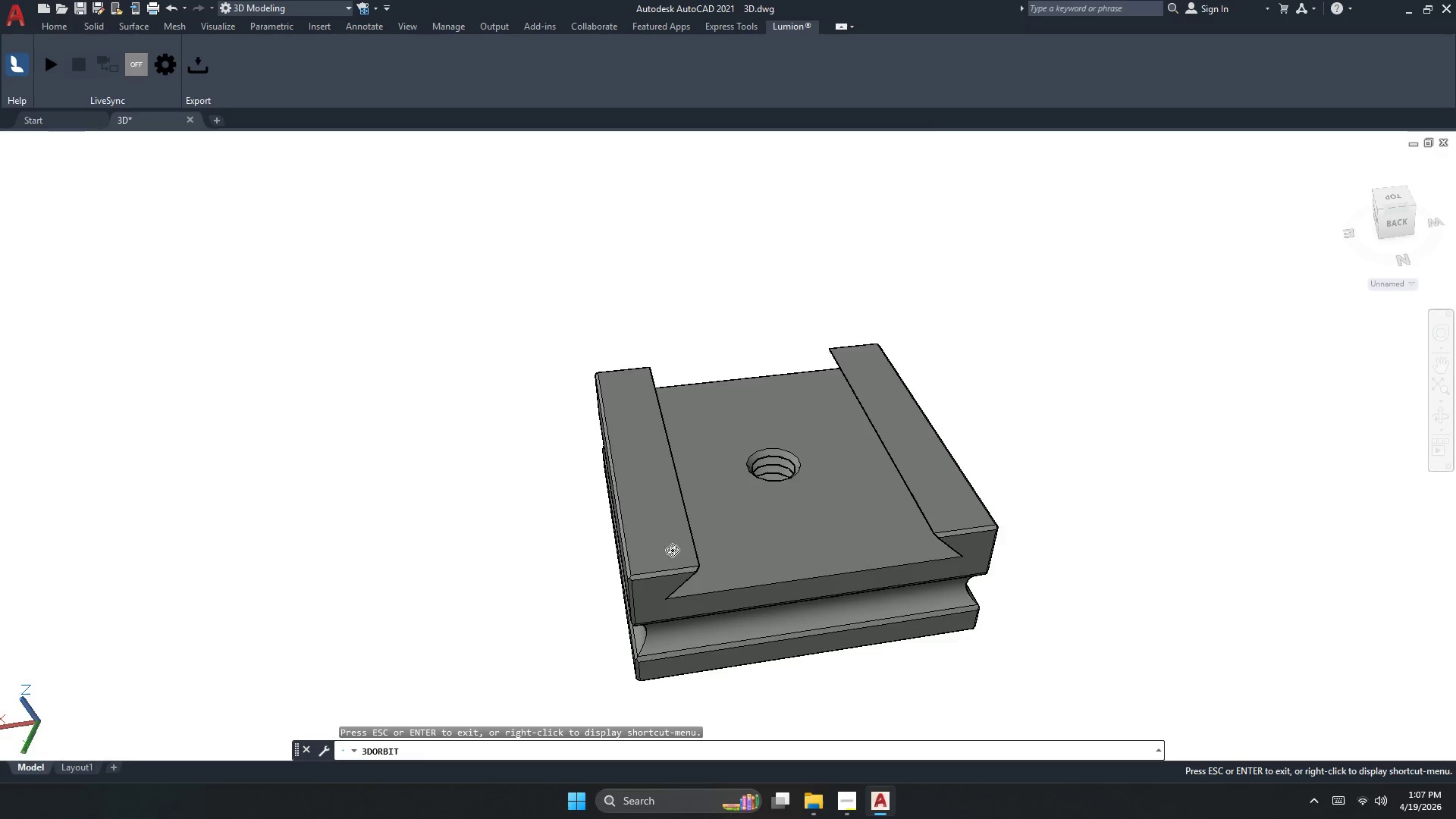 
left_click_drag(start_coordinate=[672, 550], to_coordinate=[720, 736])
 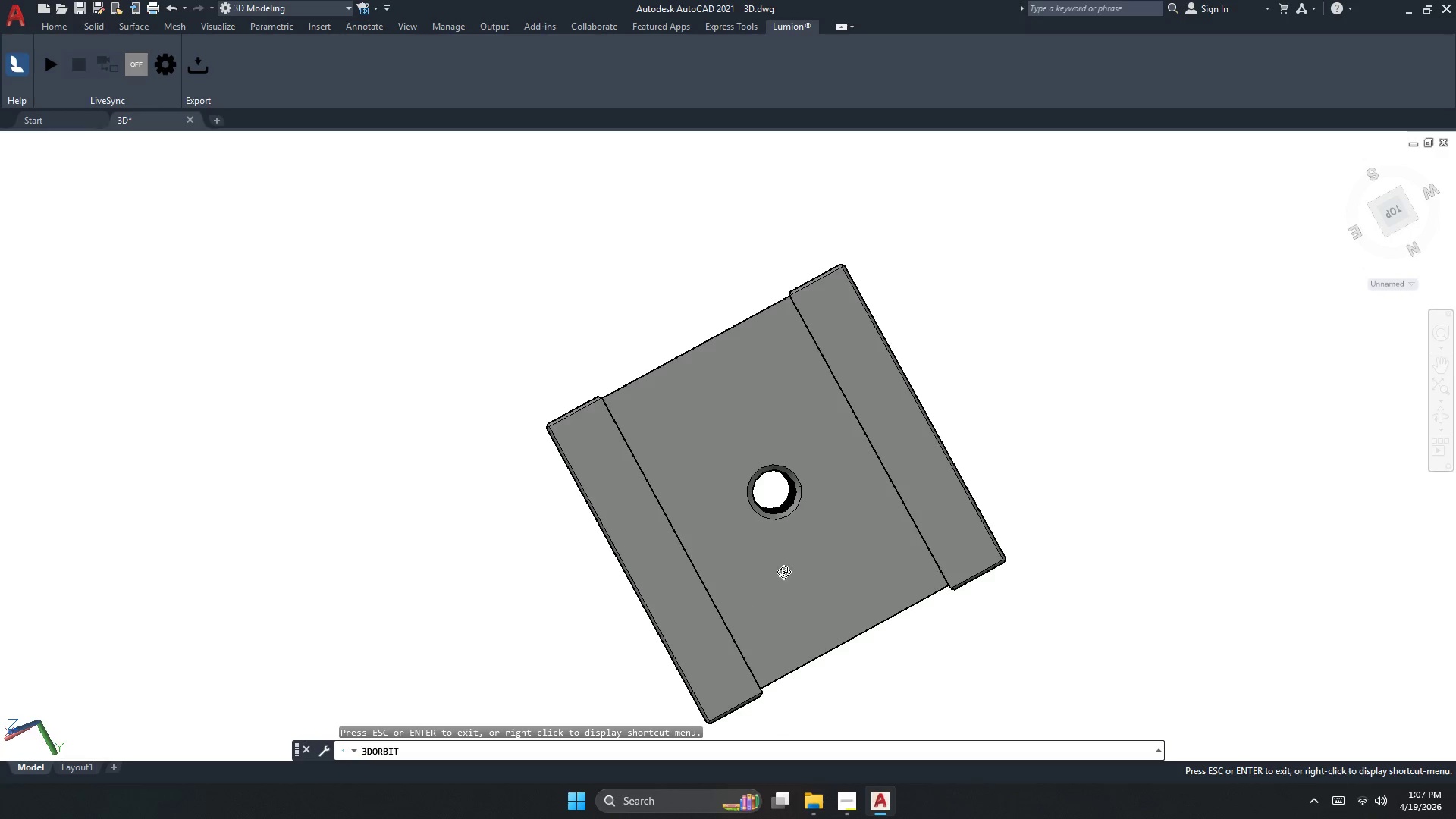 
left_click_drag(start_coordinate=[873, 543], to_coordinate=[1104, 784])
 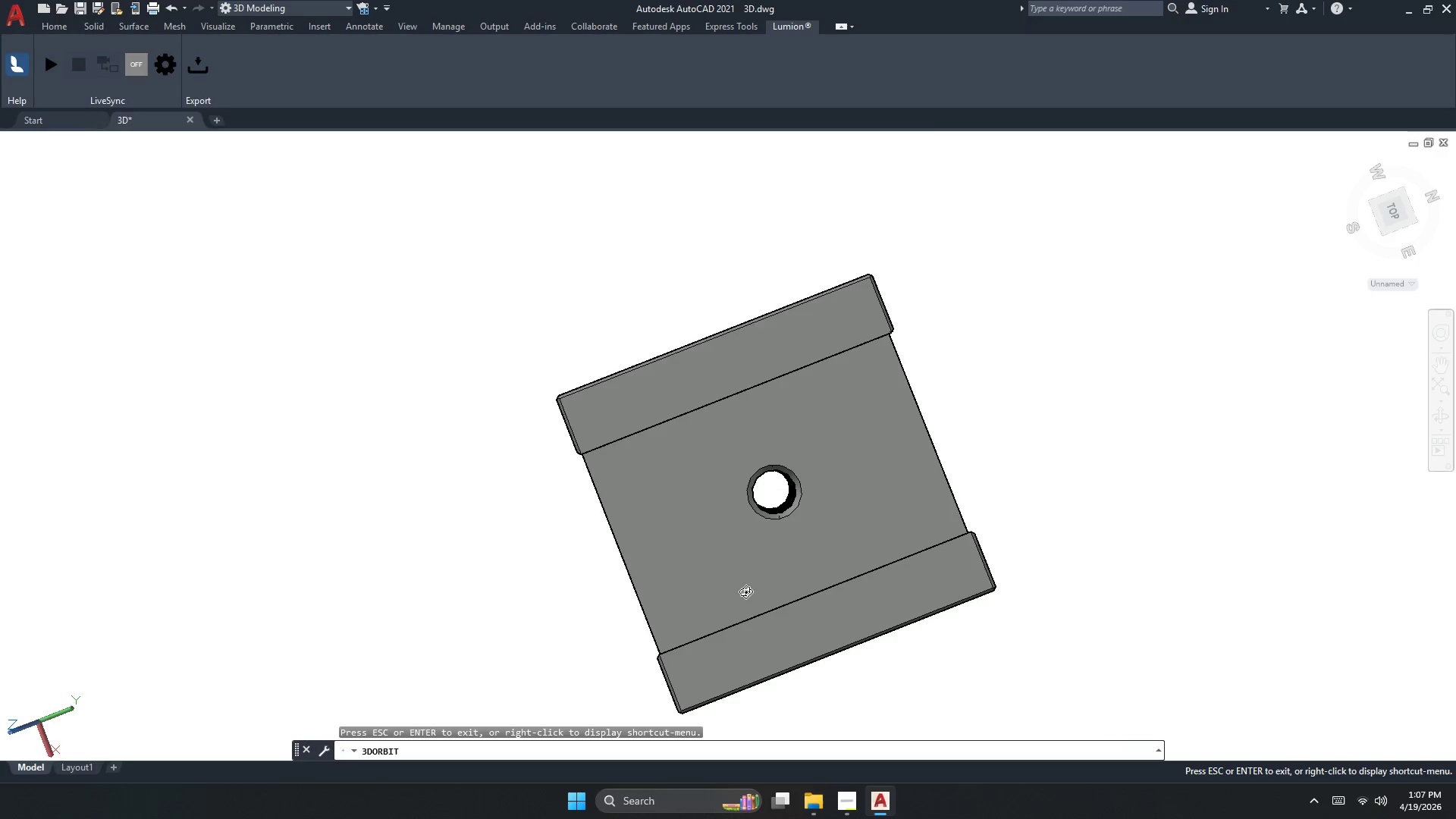 
left_click_drag(start_coordinate=[738, 589], to_coordinate=[413, 734])
 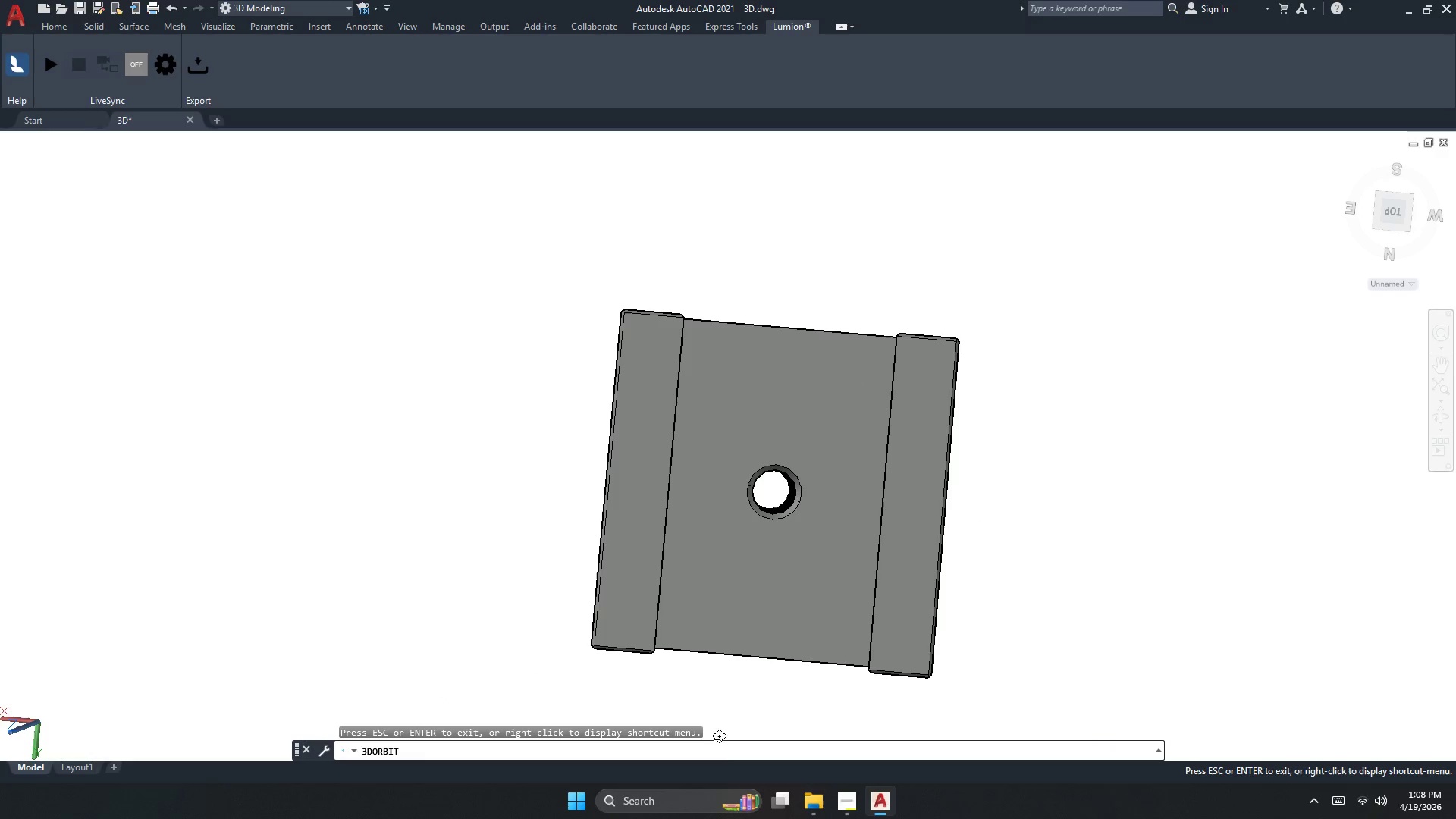 
left_click_drag(start_coordinate=[721, 748], to_coordinate=[694, 645])
 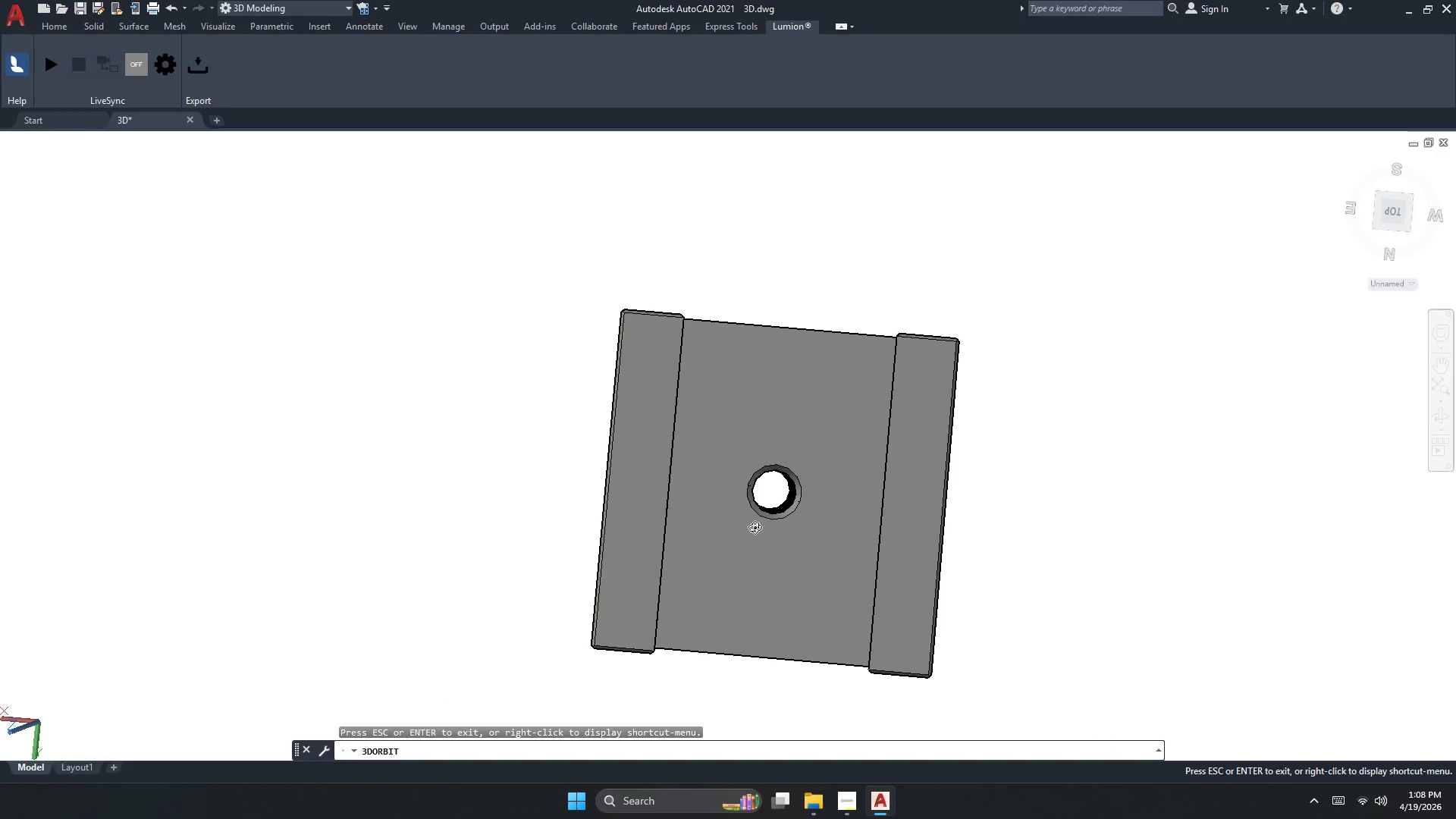 
left_click_drag(start_coordinate=[770, 613], to_coordinate=[720, 505])
 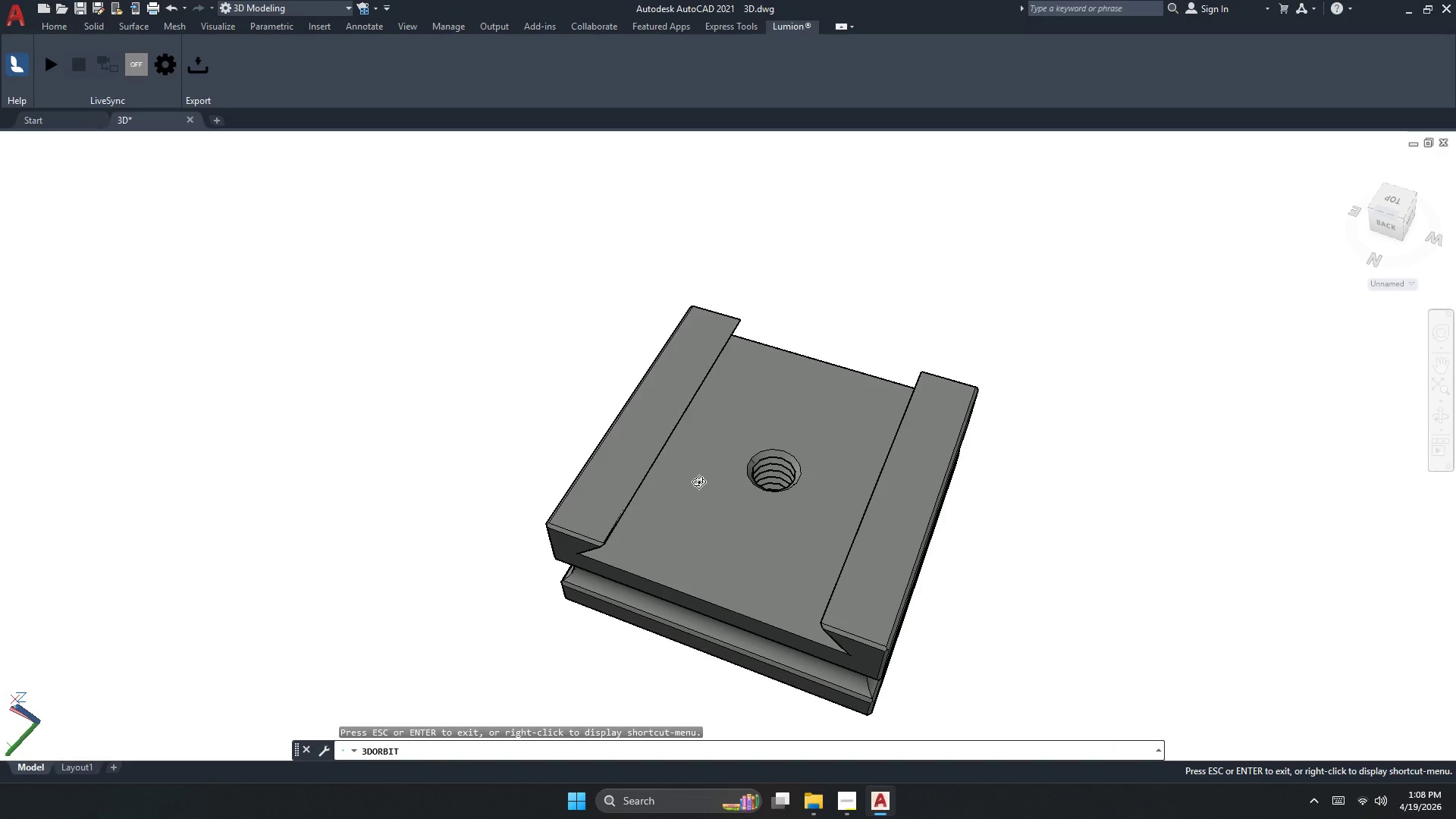 
left_click_drag(start_coordinate=[764, 598], to_coordinate=[736, 403])
 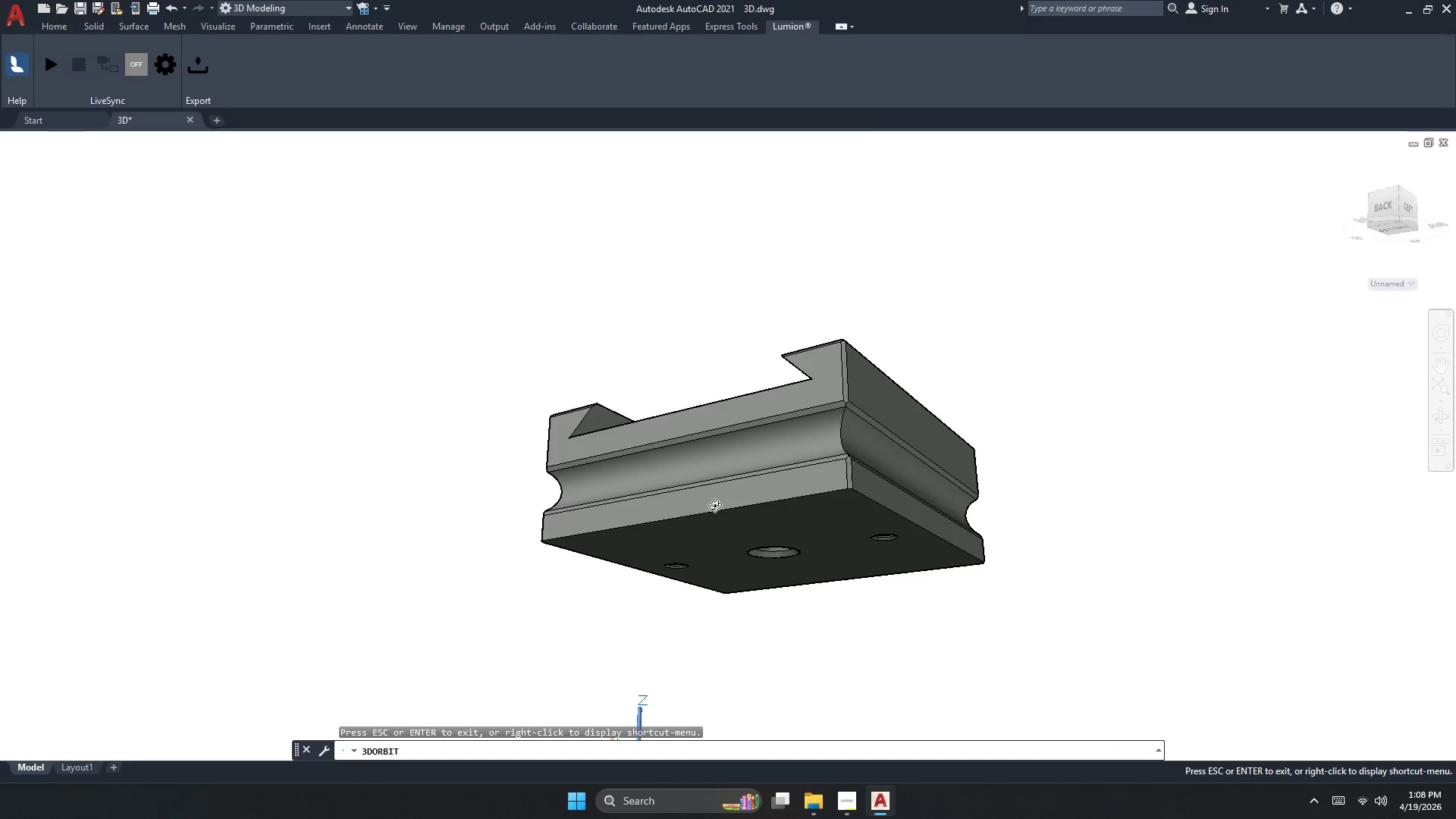 
left_click_drag(start_coordinate=[715, 506], to_coordinate=[915, 661])
 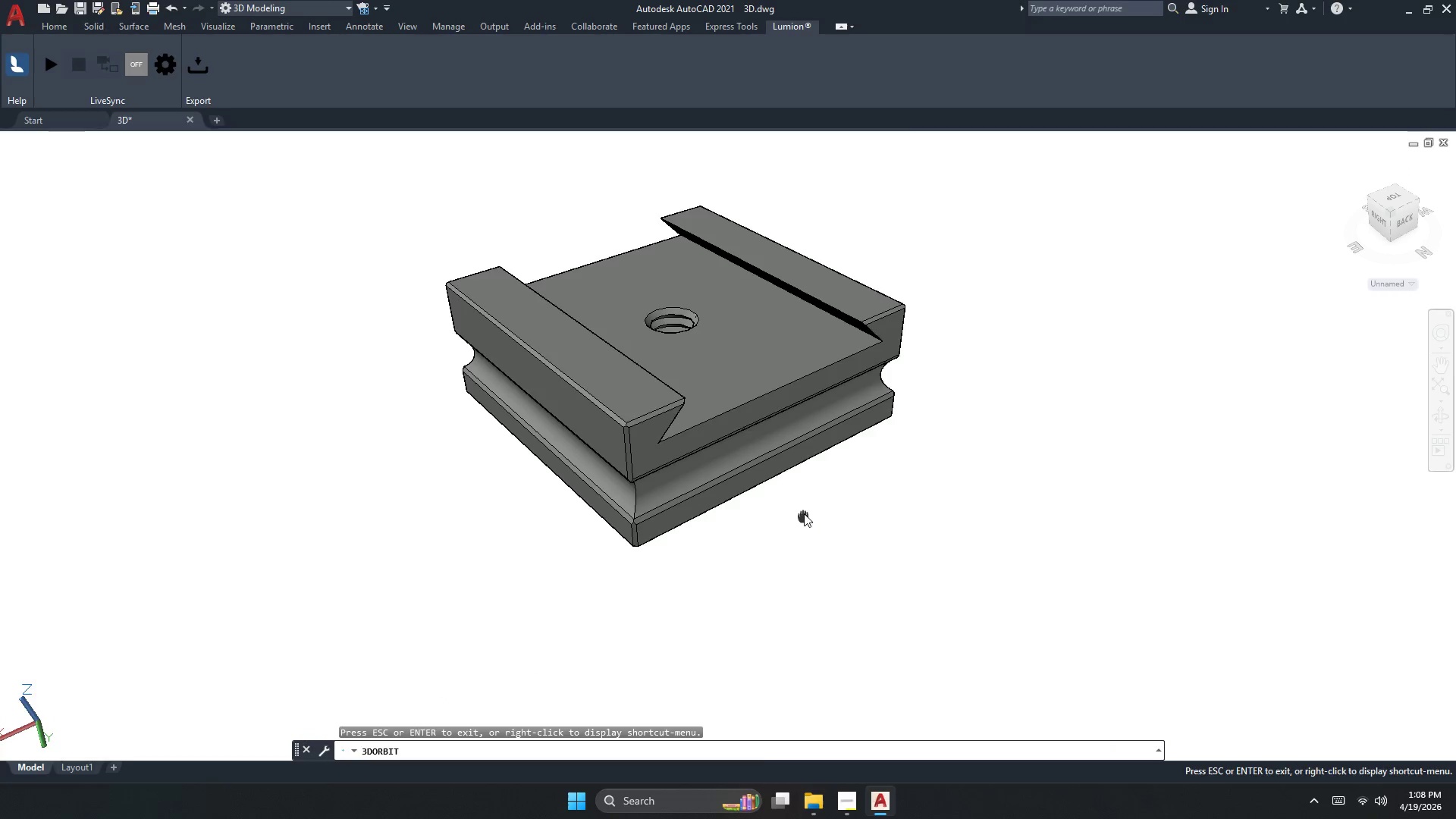 
key(Escape)
 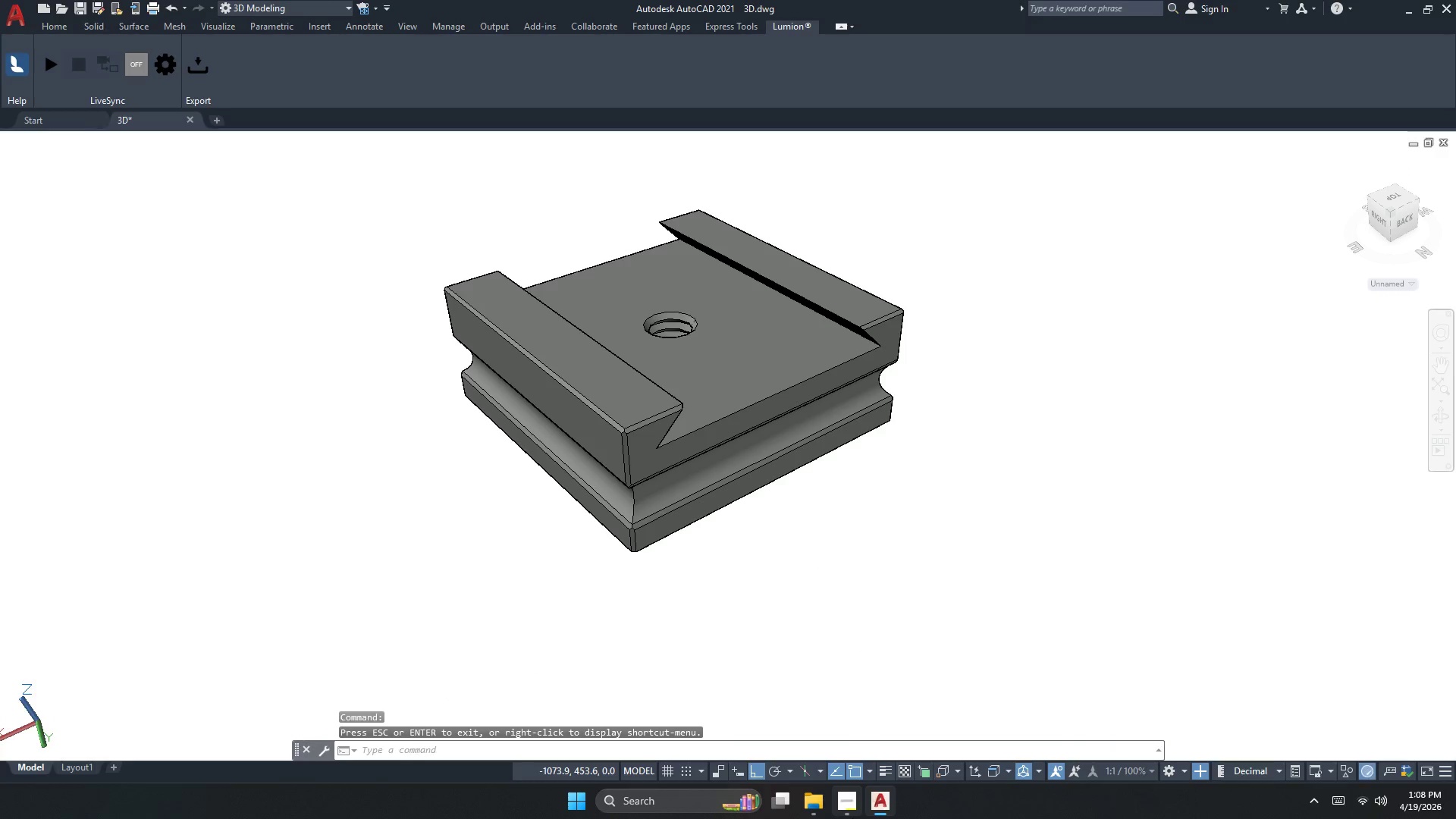 
left_click([852, 817])